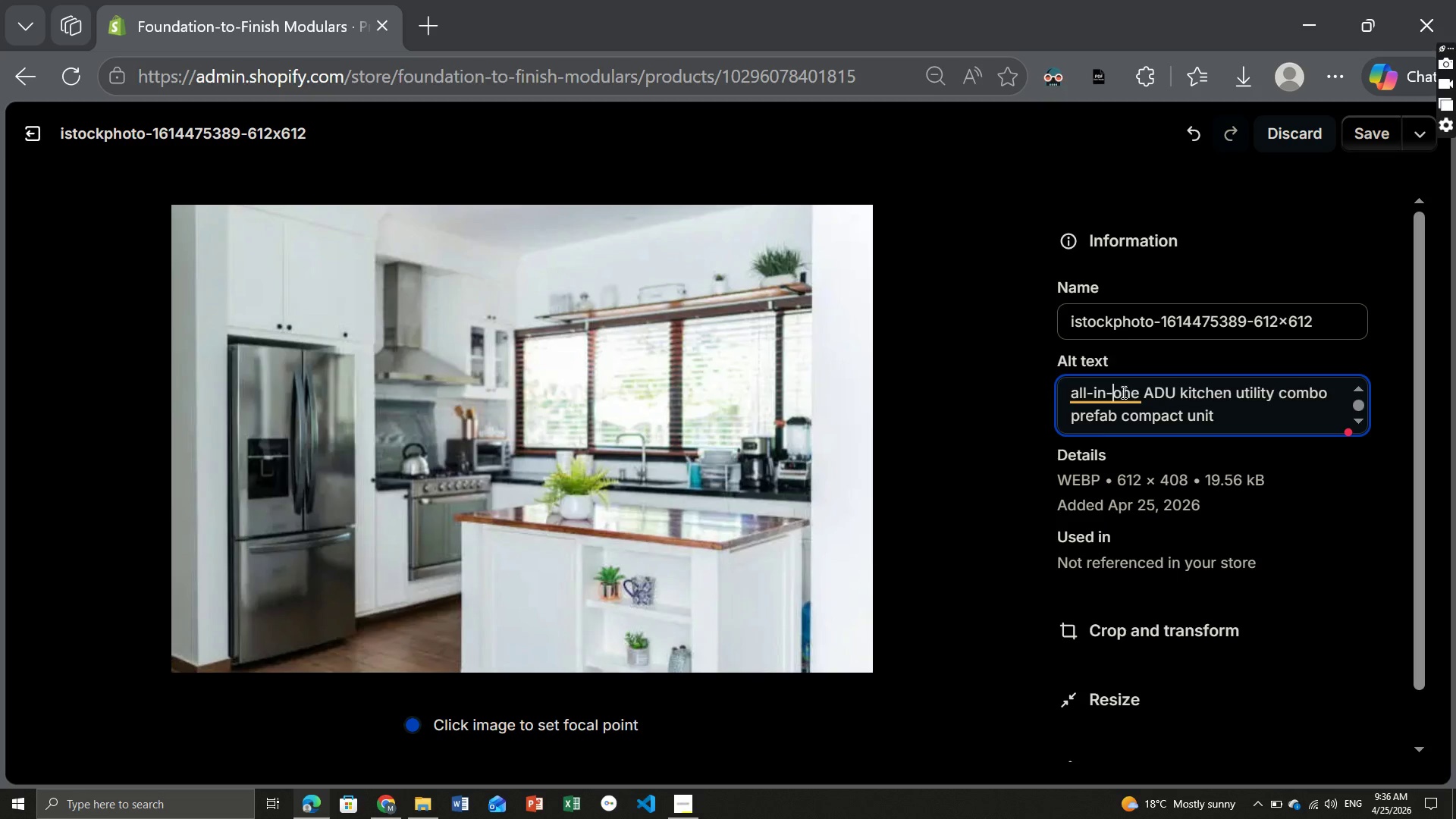 
left_click([1098, 395])
 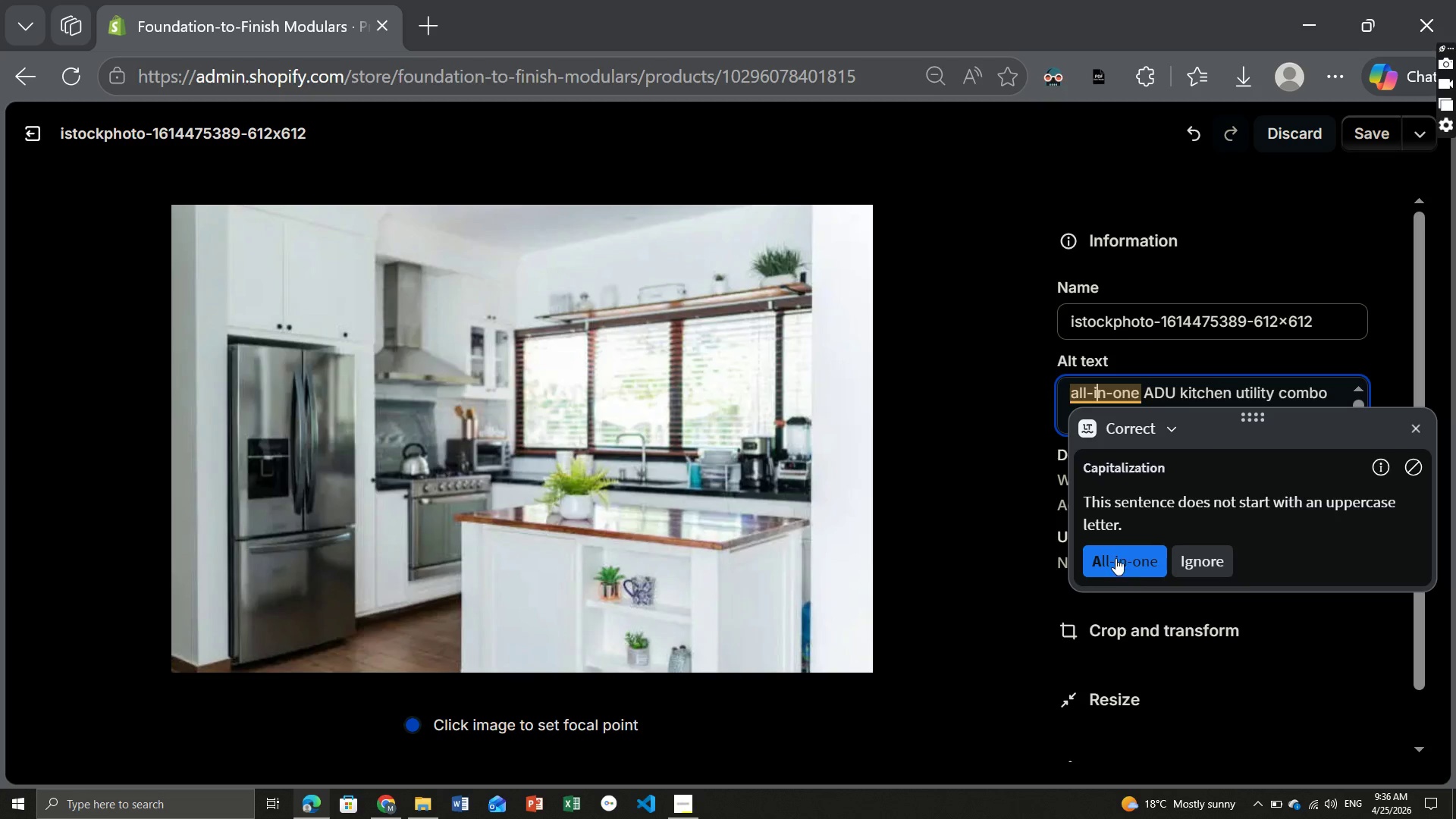 
left_click([1116, 558])
 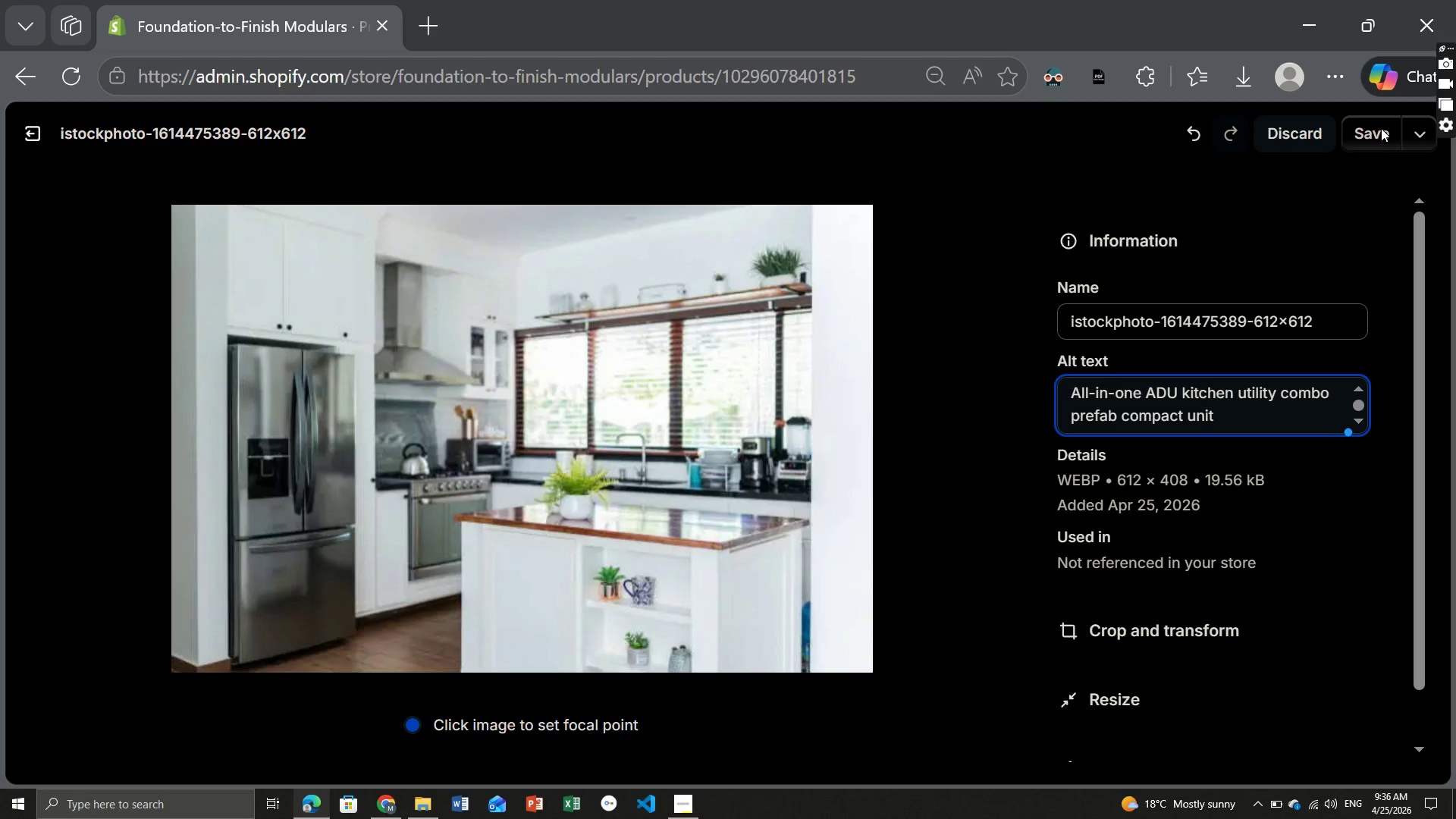 
left_click([1373, 136])
 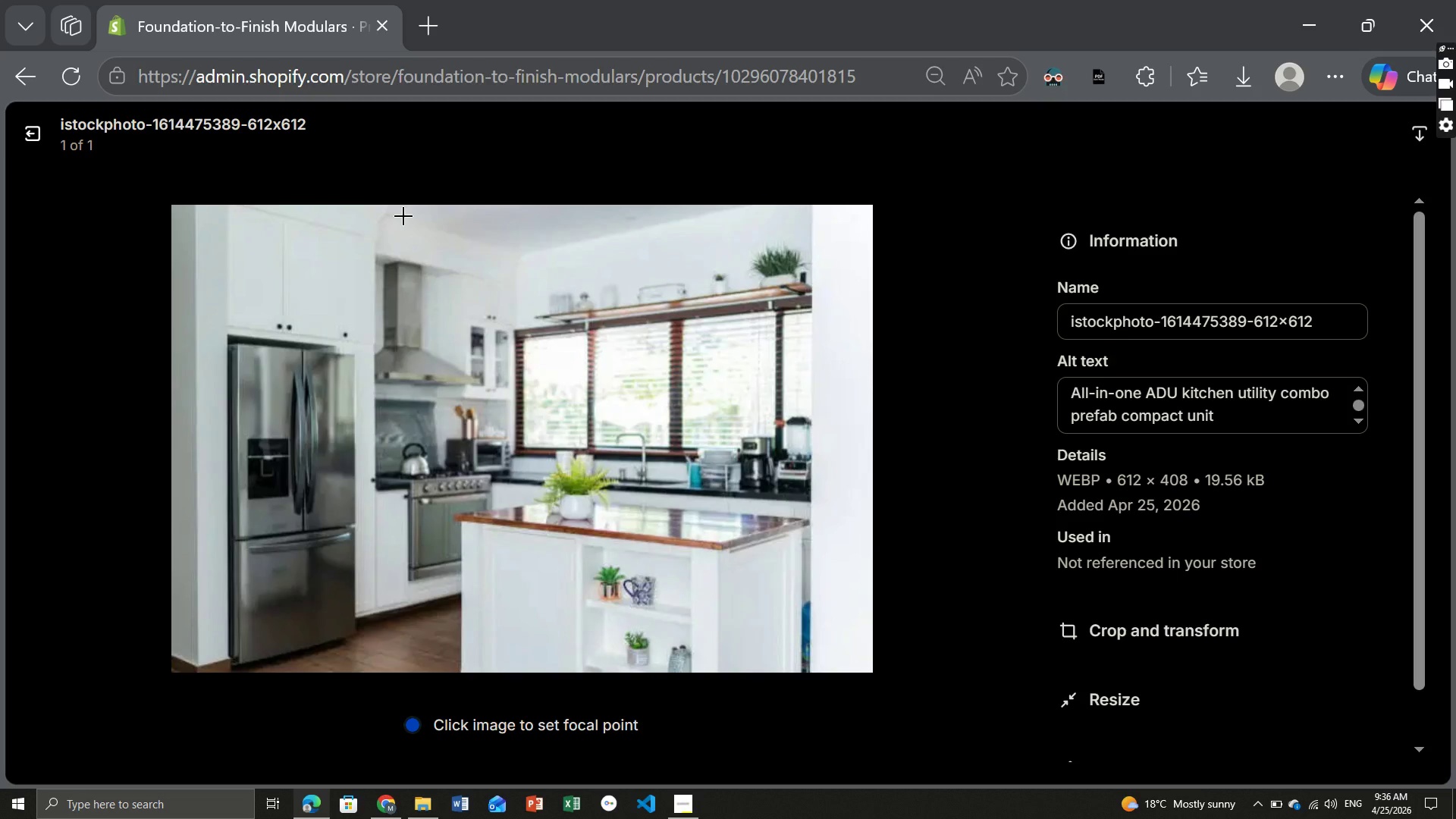 
left_click([38, 123])
 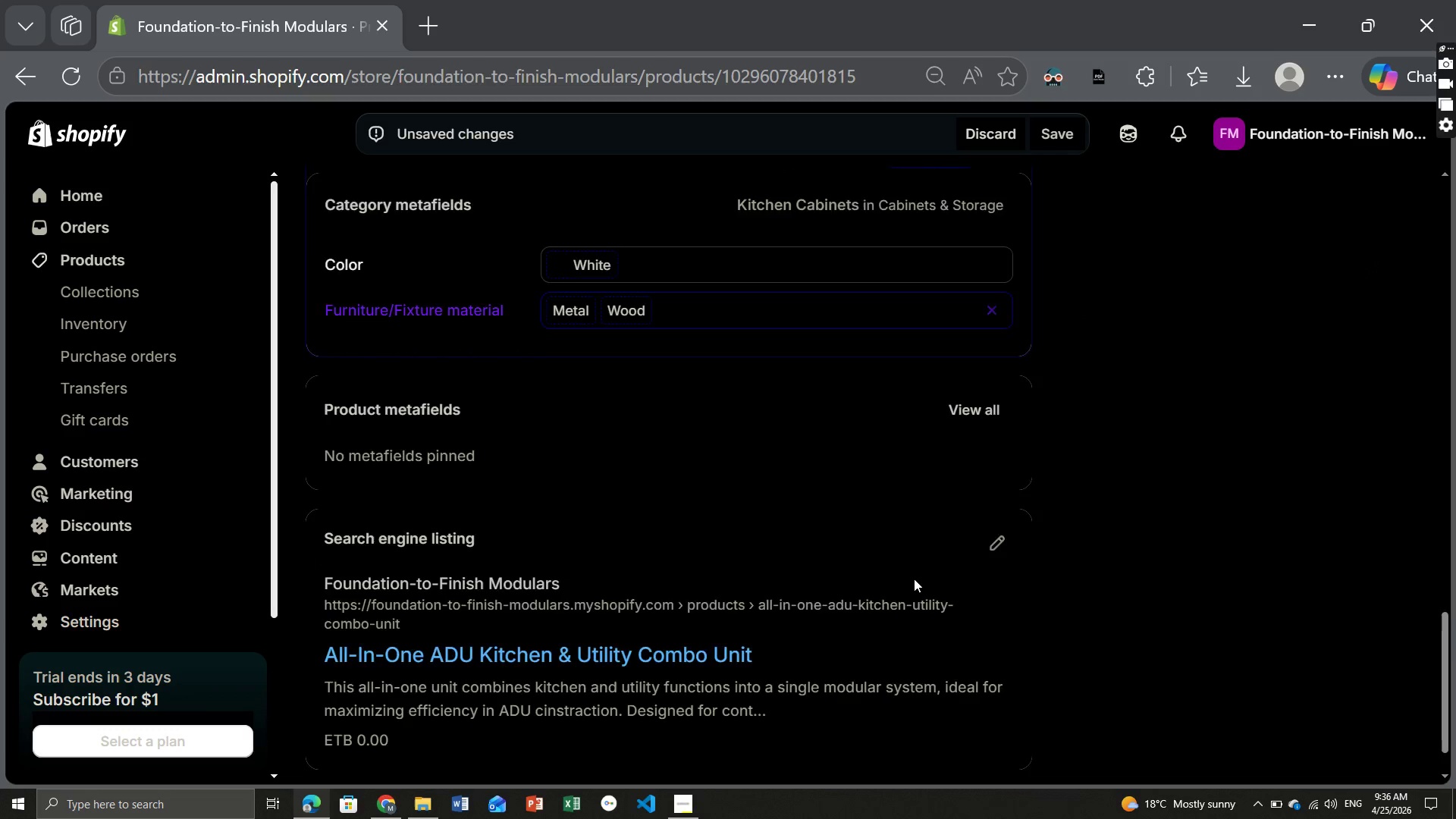 
left_click([999, 458])
 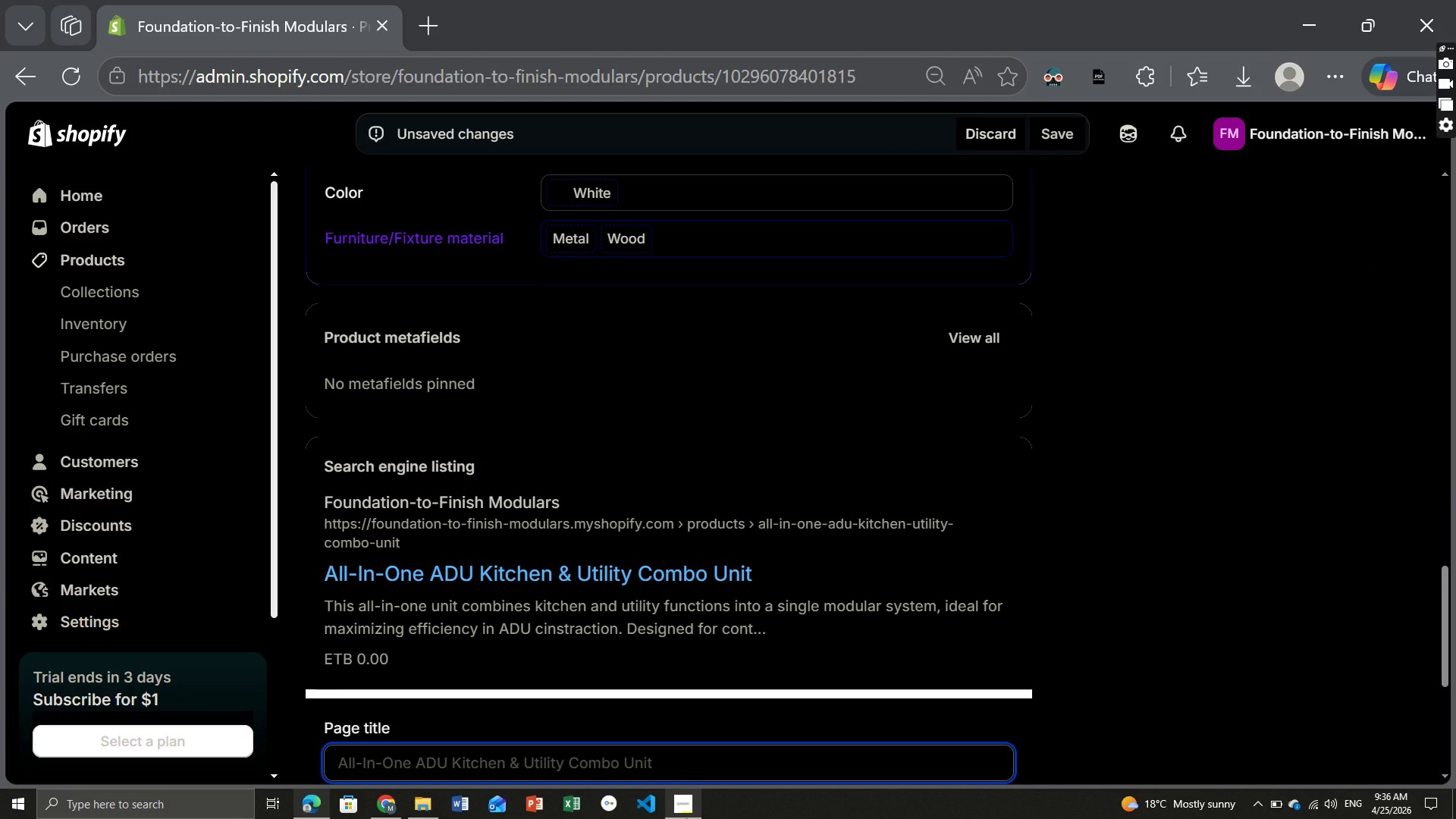 
left_click([686, 818])